 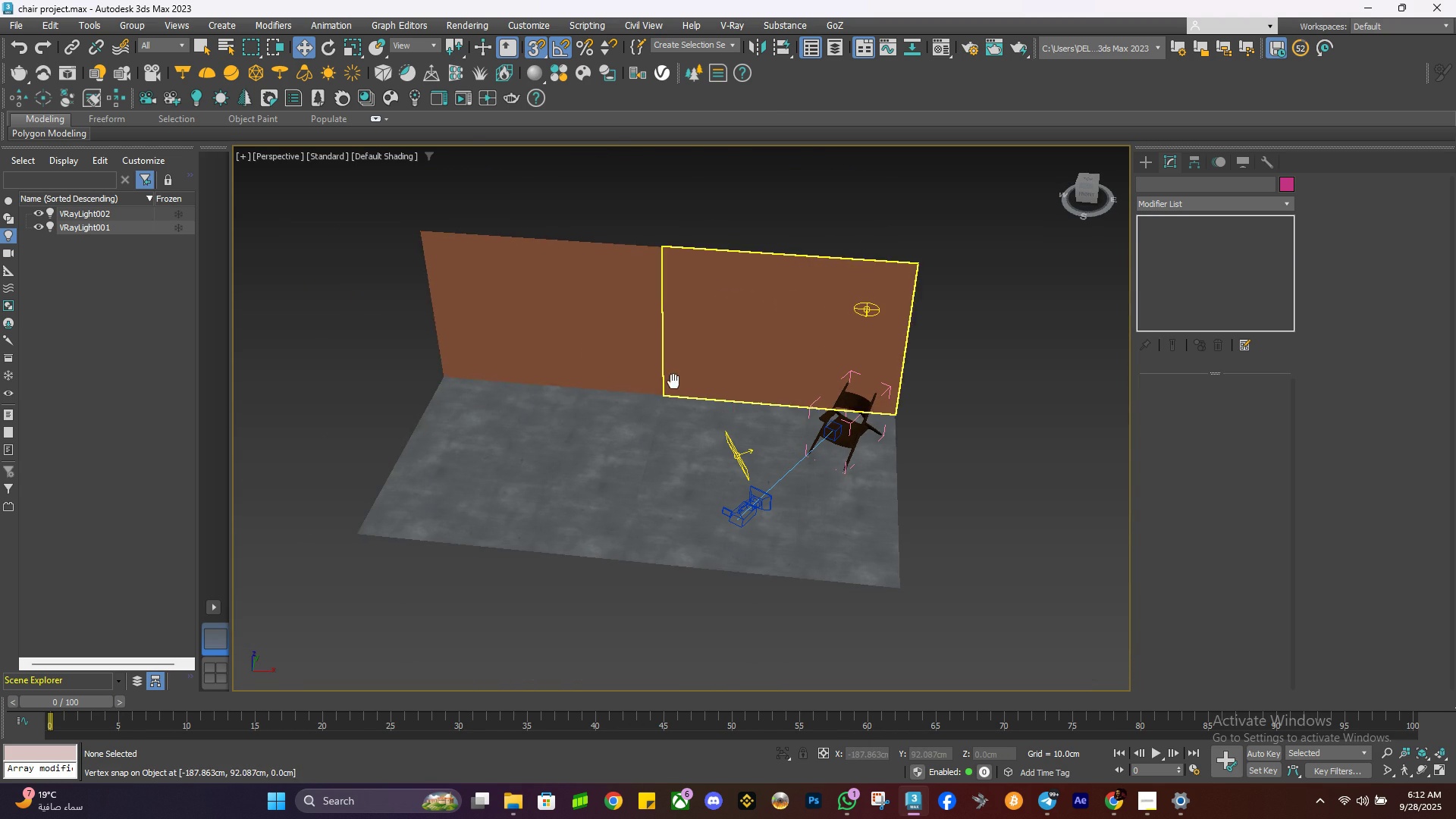 
left_click([598, 353])
 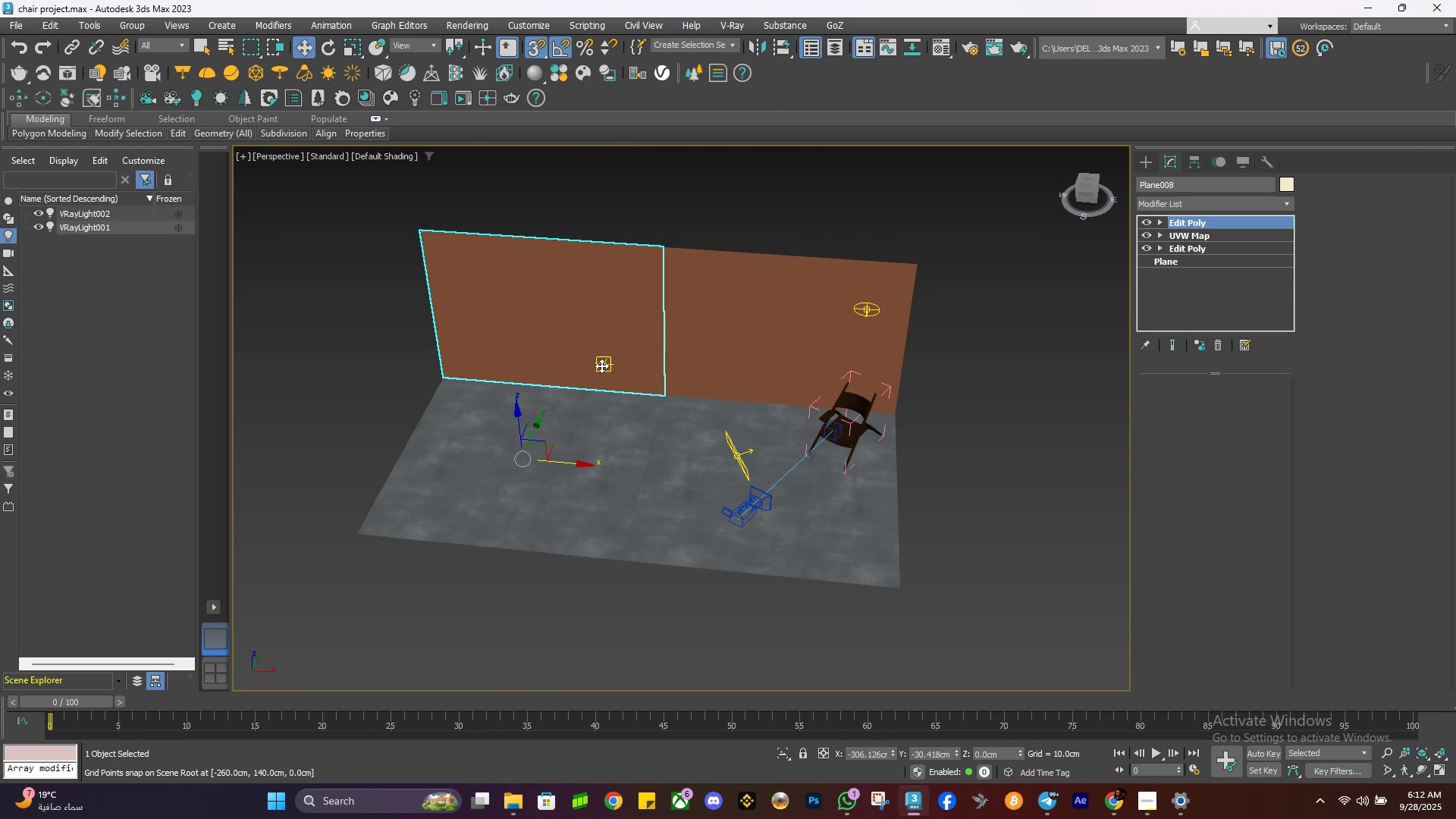 
key(E)
 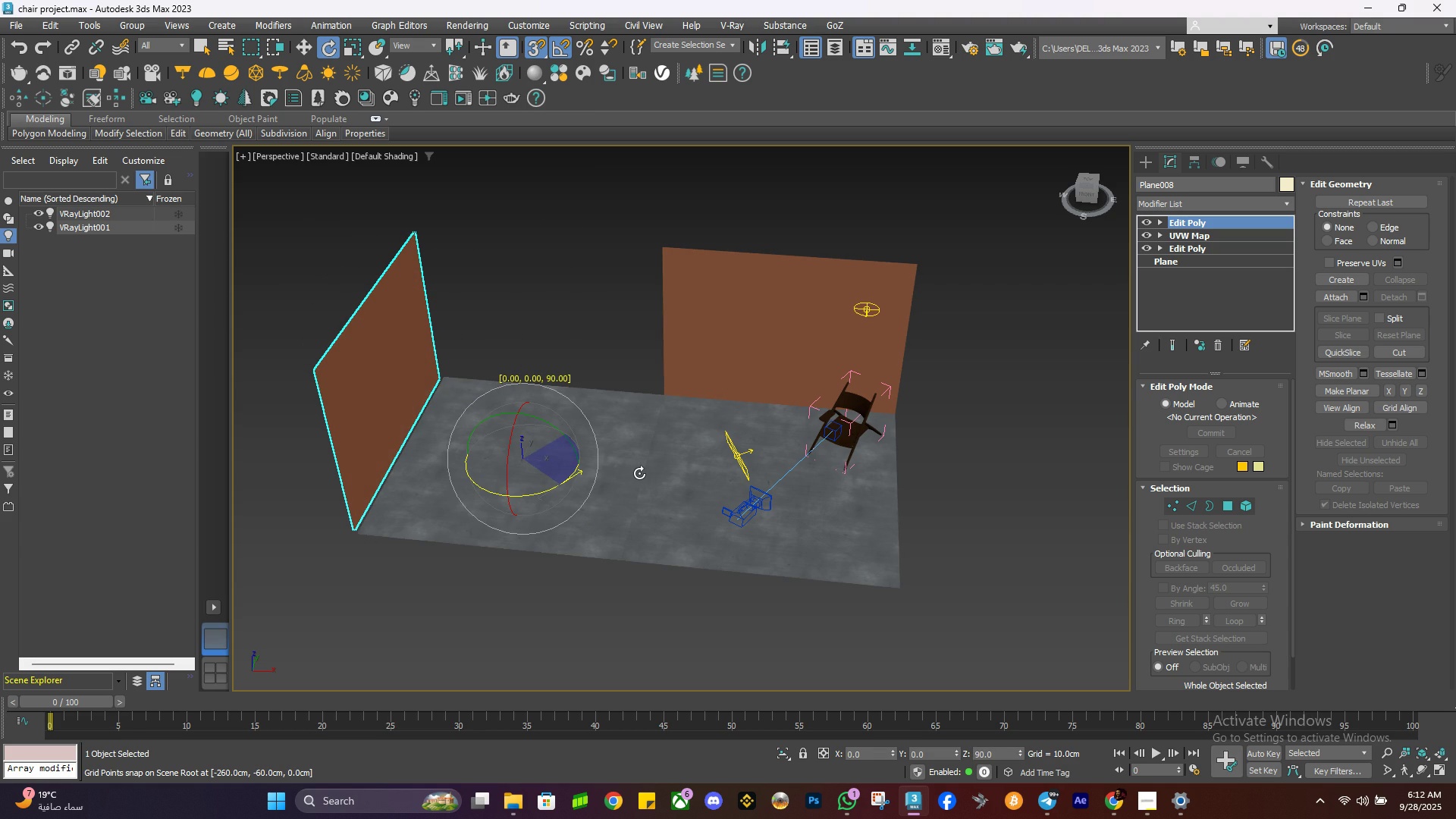 
key(W)
 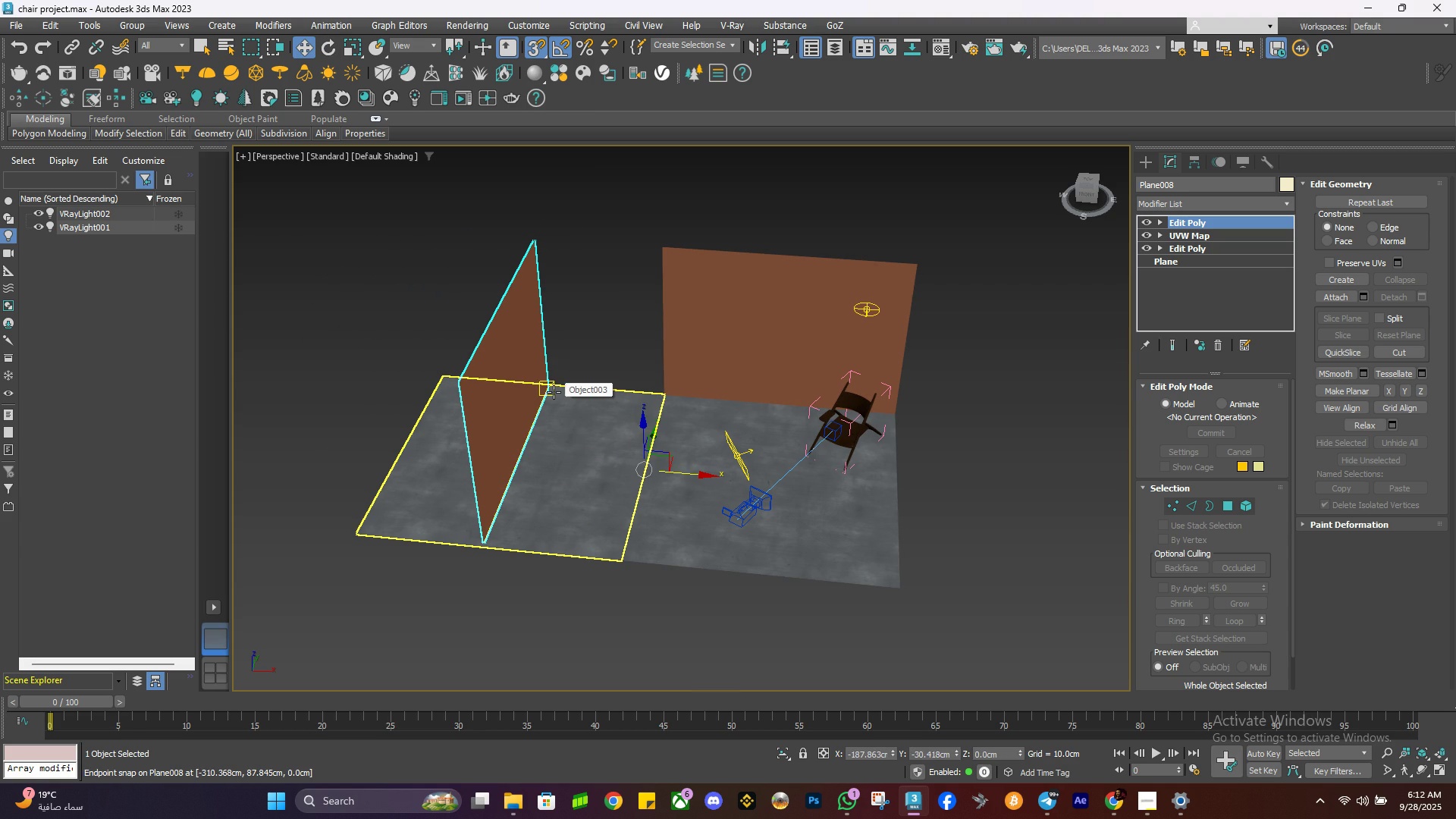 
wait(5.15)
 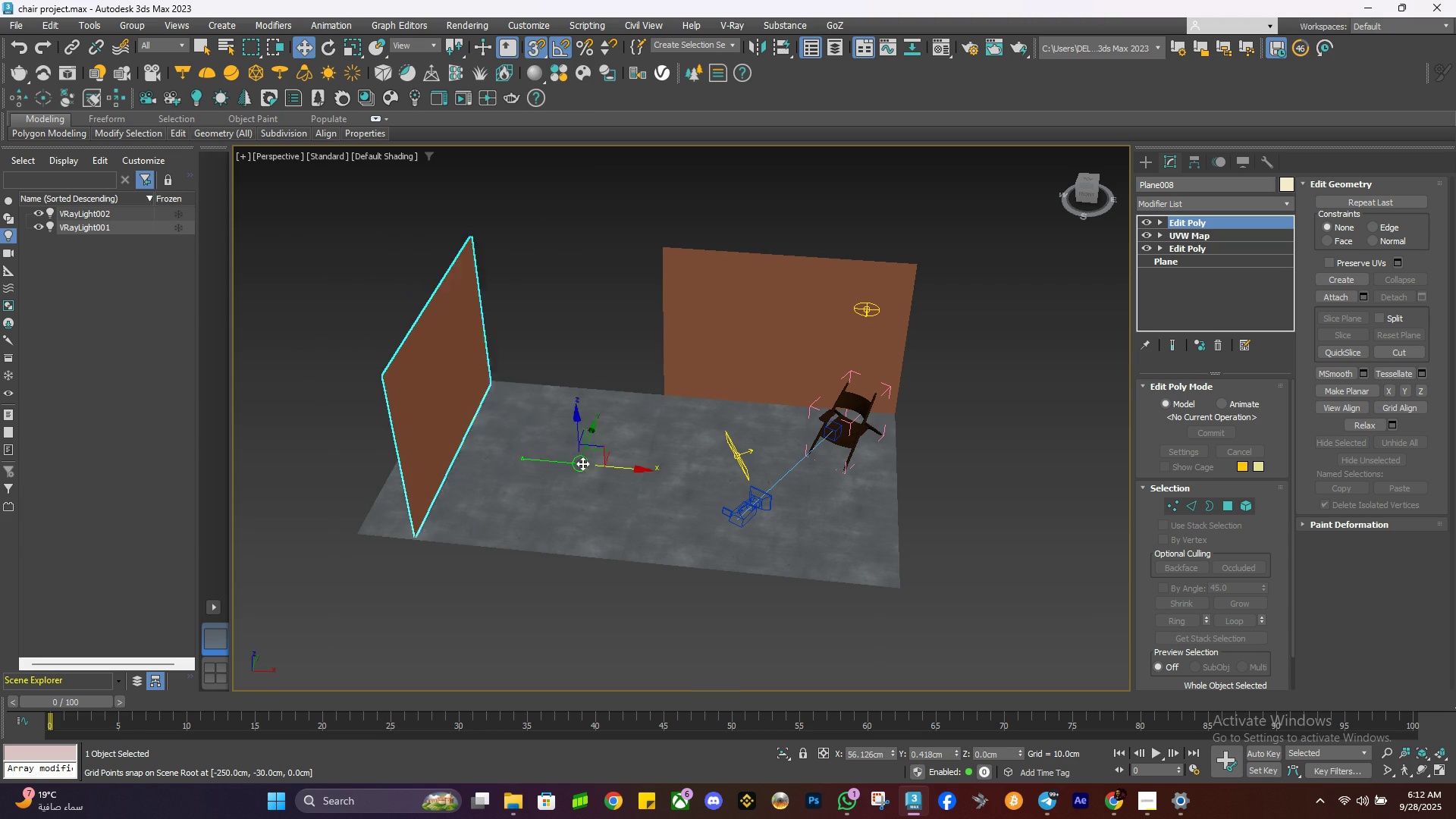 
right_click([577, 393])
 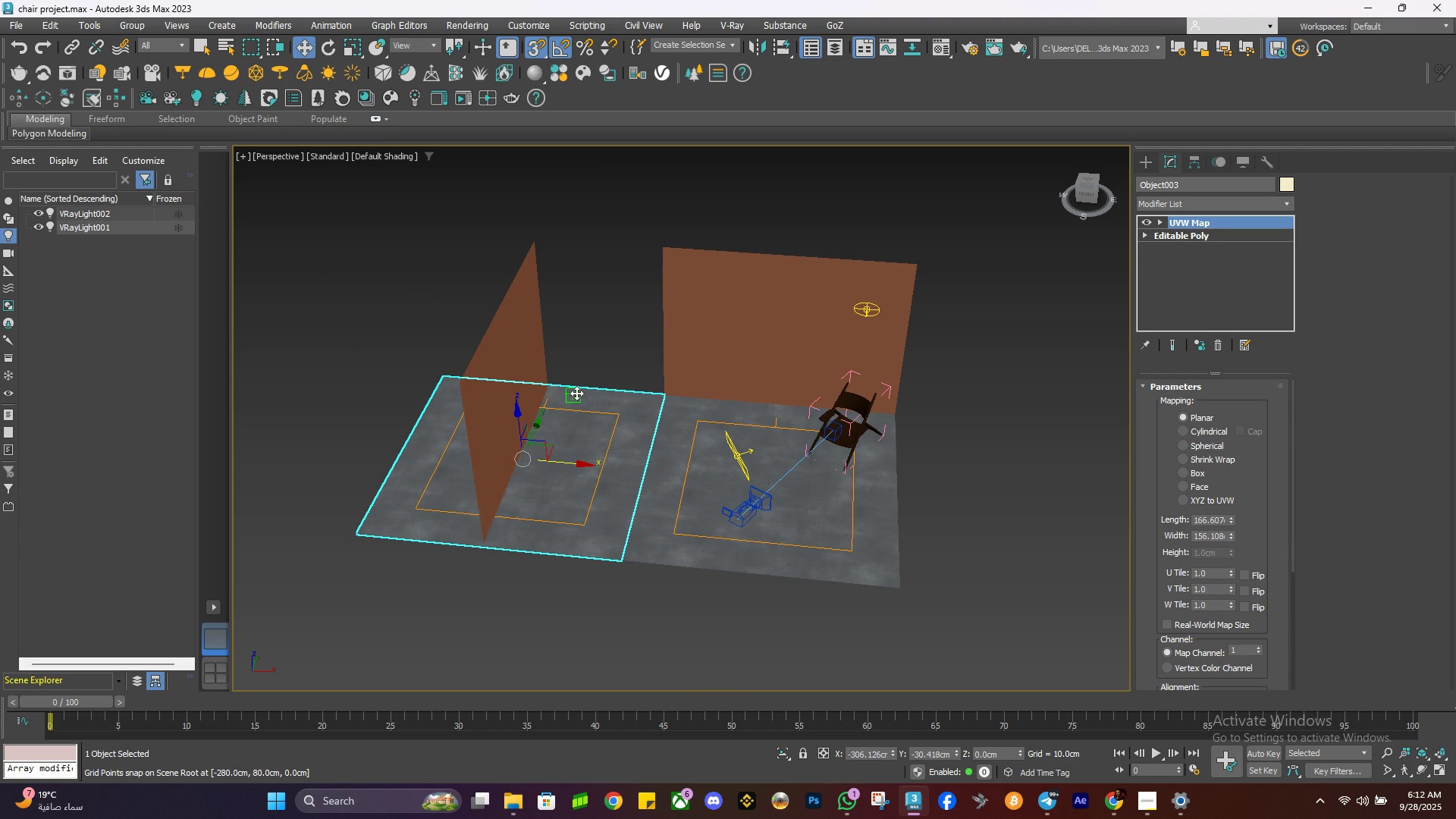 
left_click([577, 393])
 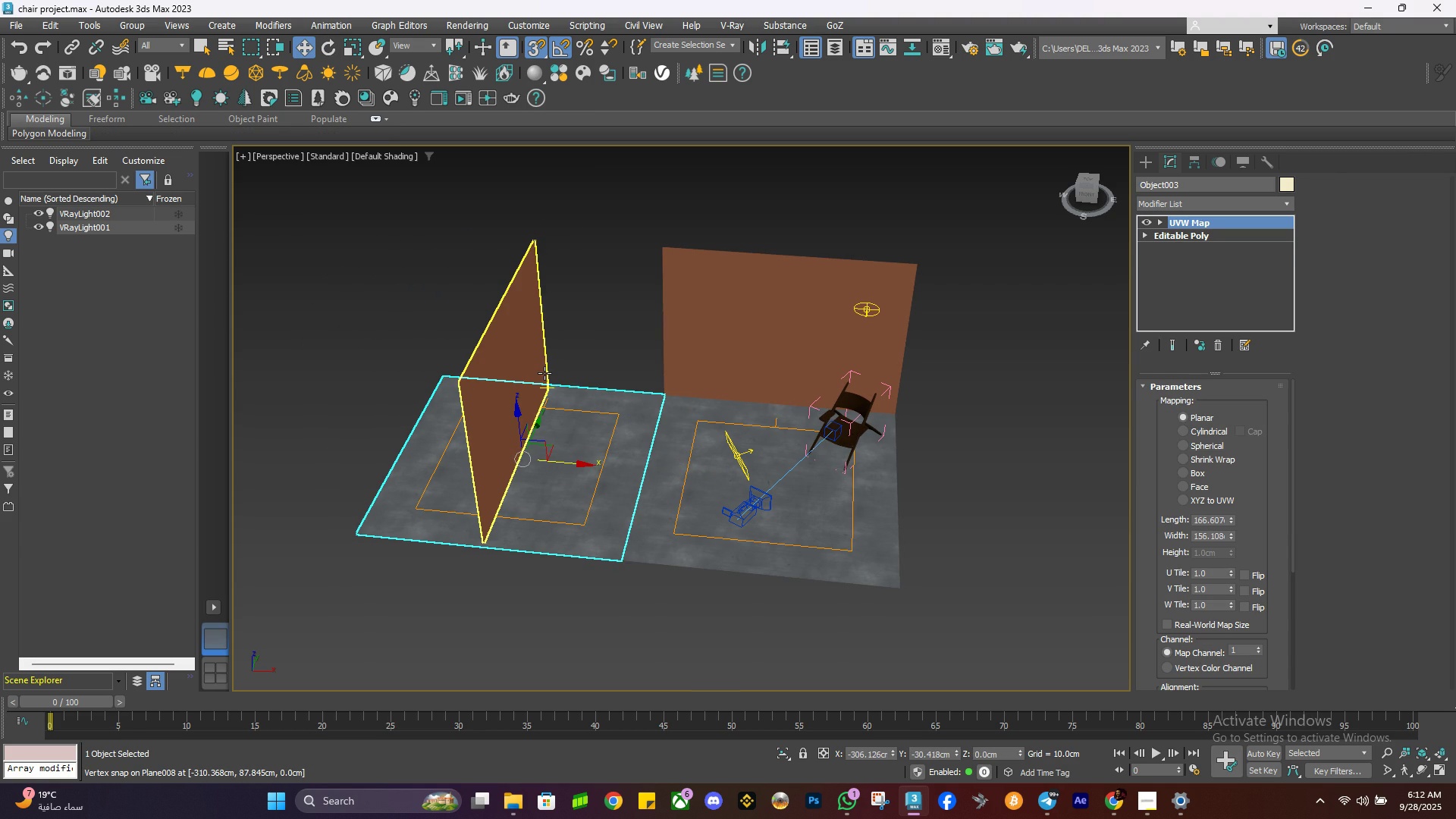 
left_click([544, 373])
 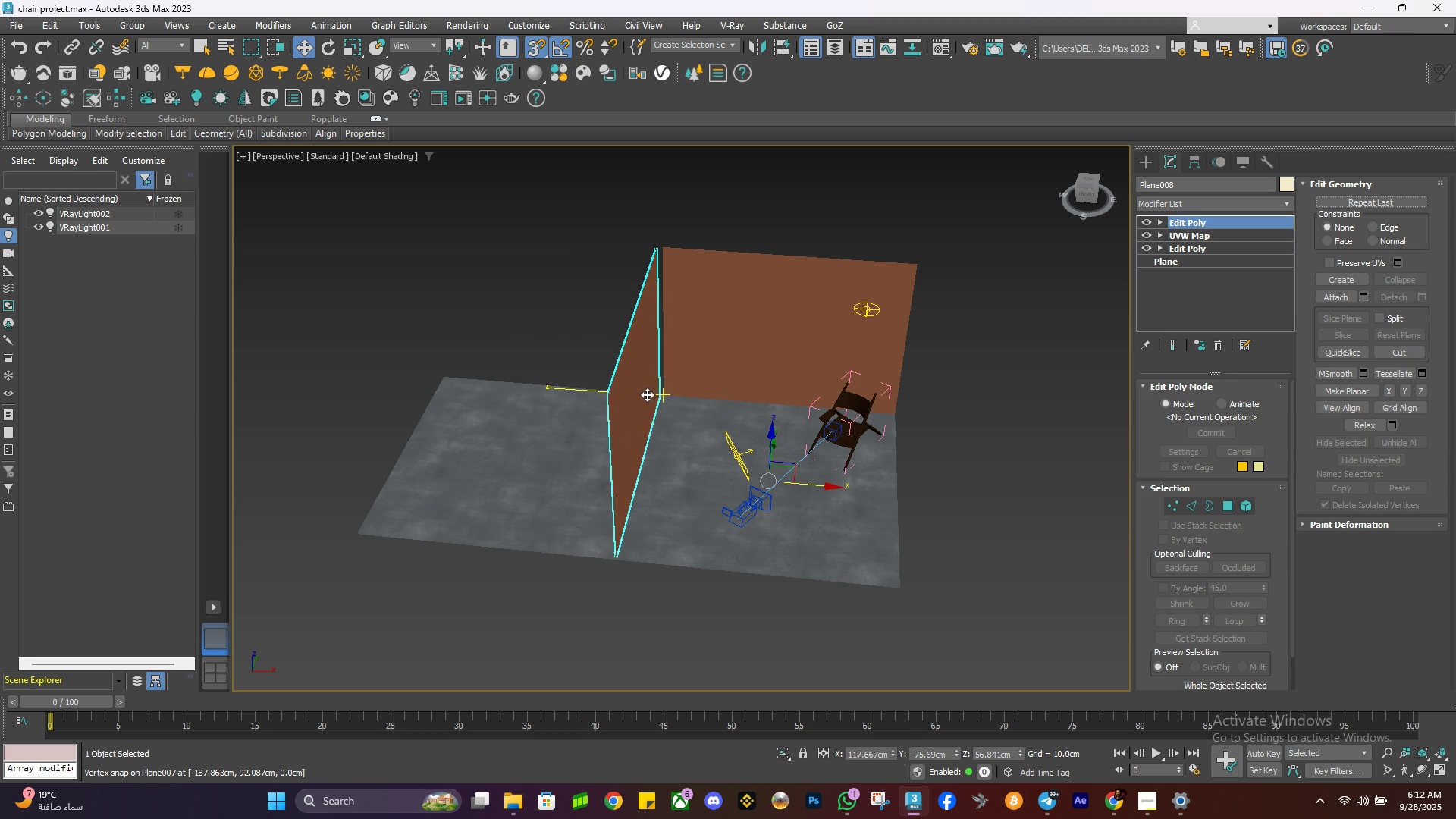 
wait(5.64)
 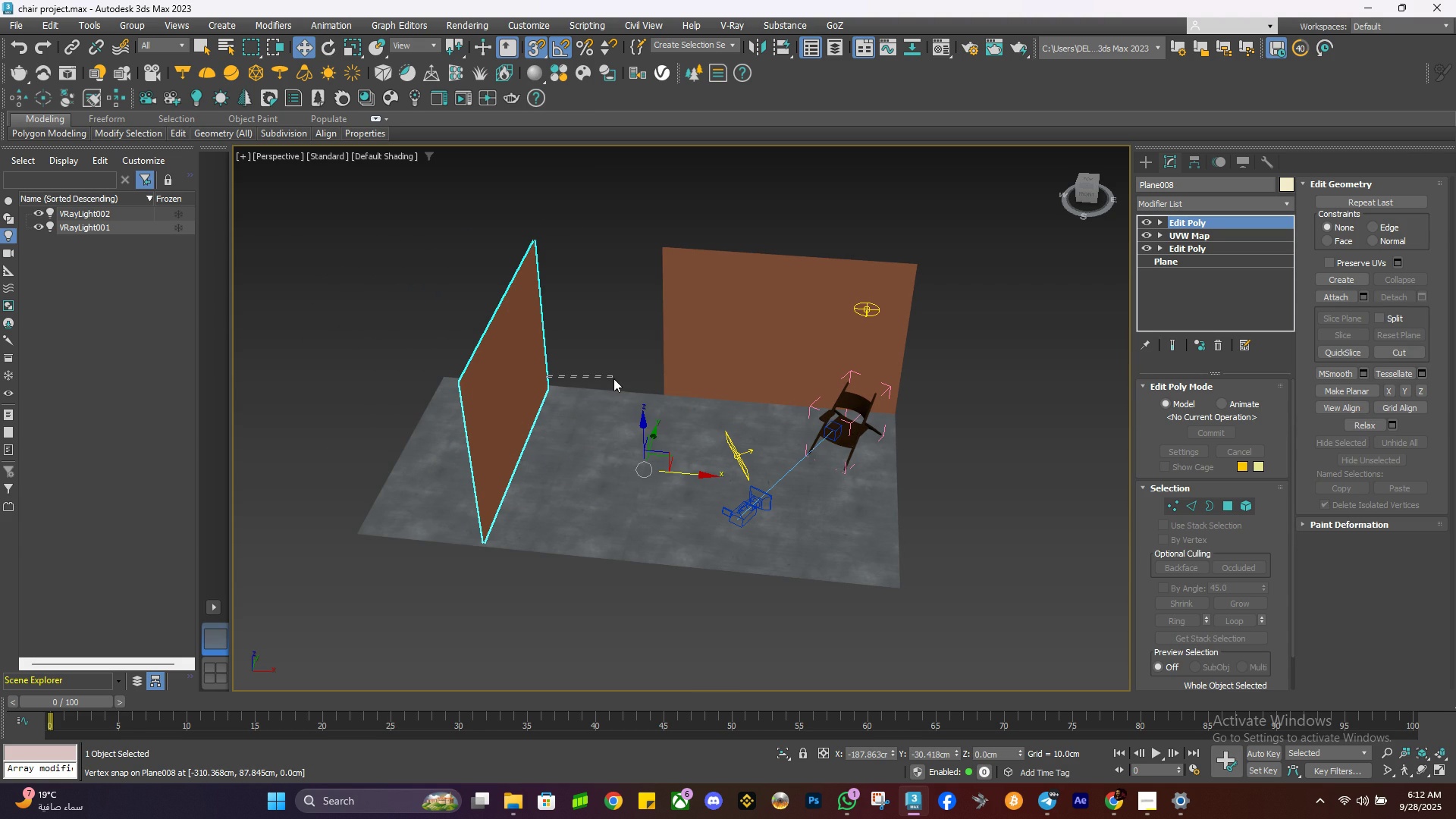 
scroll: coordinate [832, 428], scroll_direction: up, amount: 2.0